 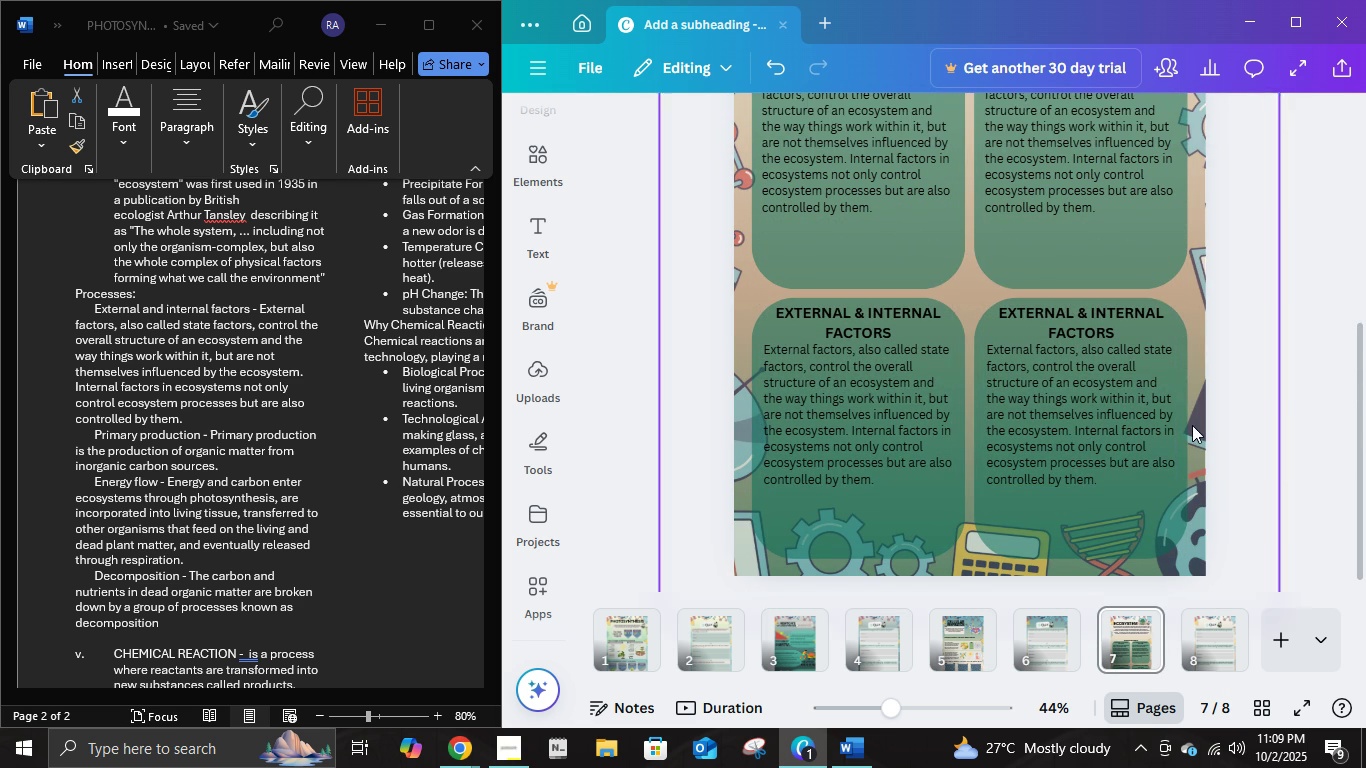 
scroll: coordinate [980, 341], scroll_direction: up, amount: 1.0
 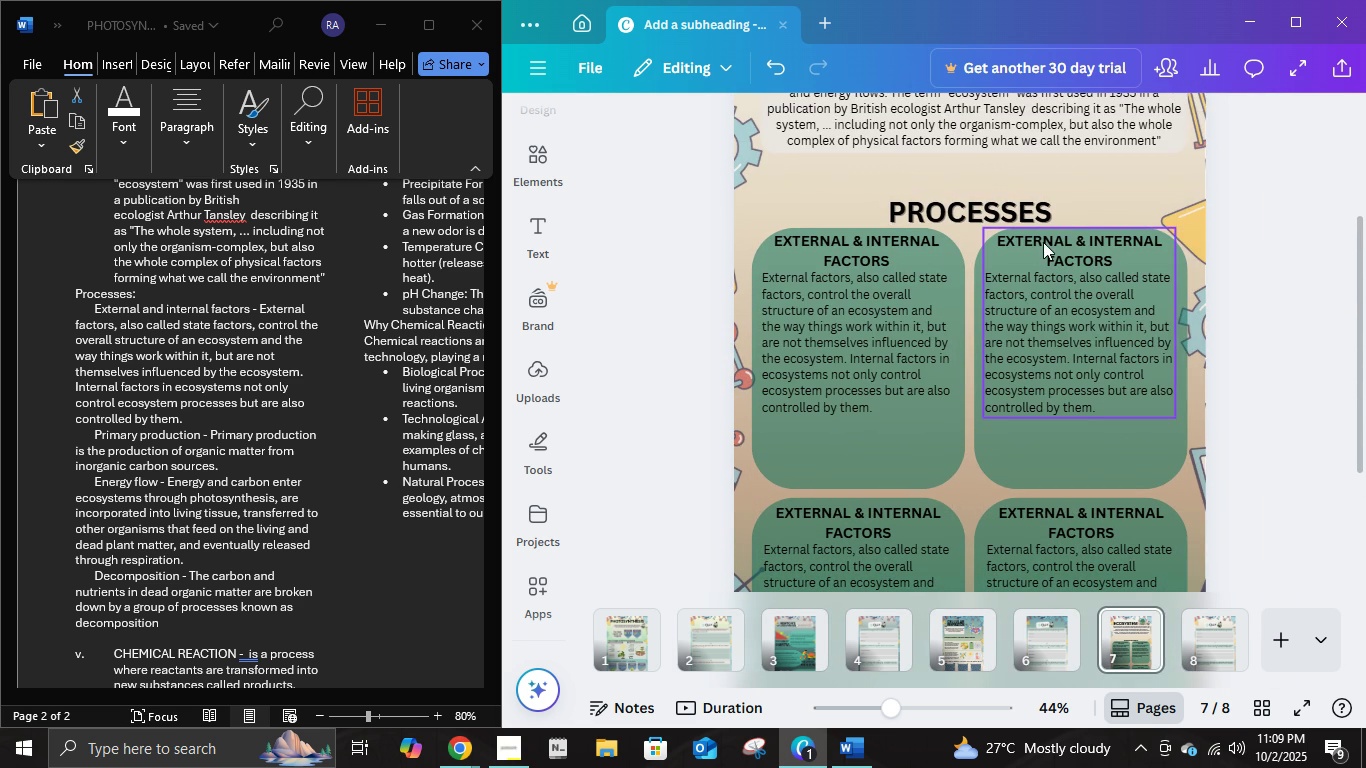 
double_click([1044, 241])
 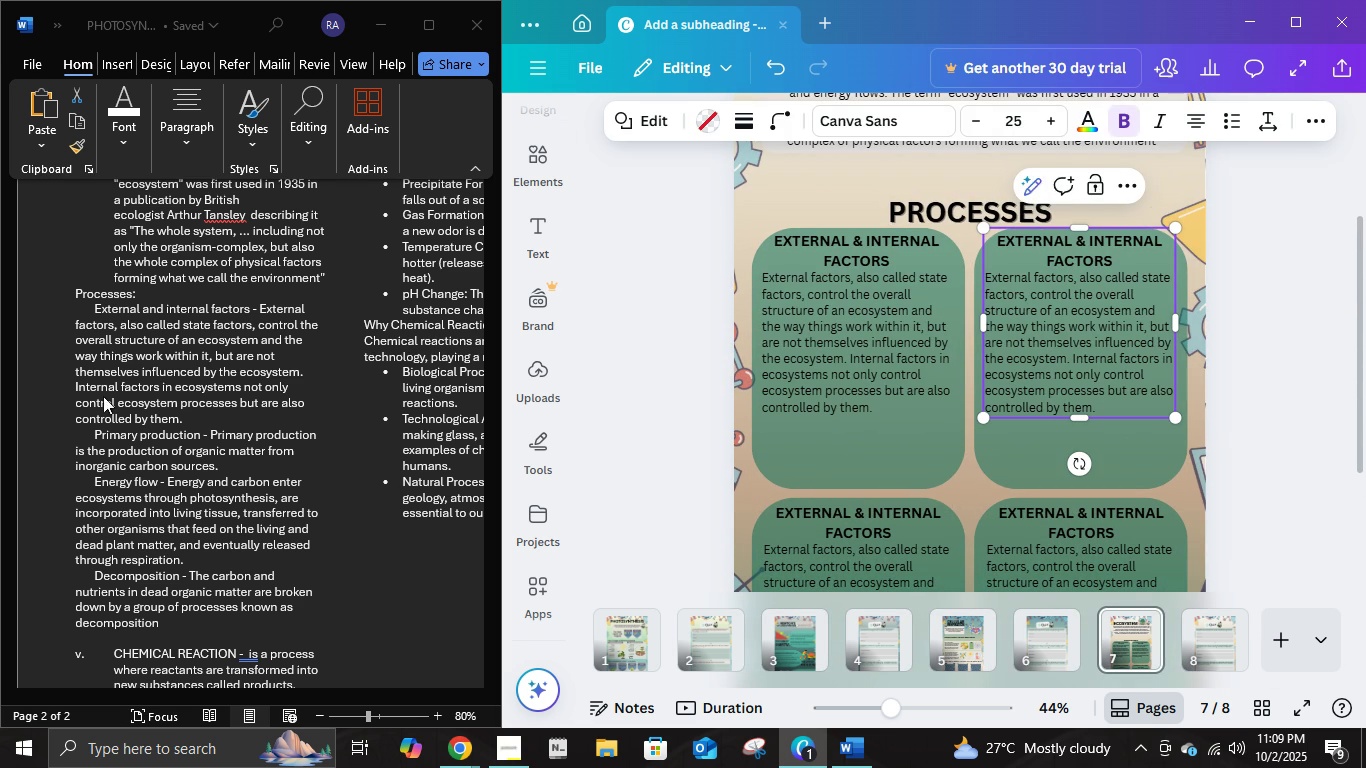 
left_click([104, 397])
 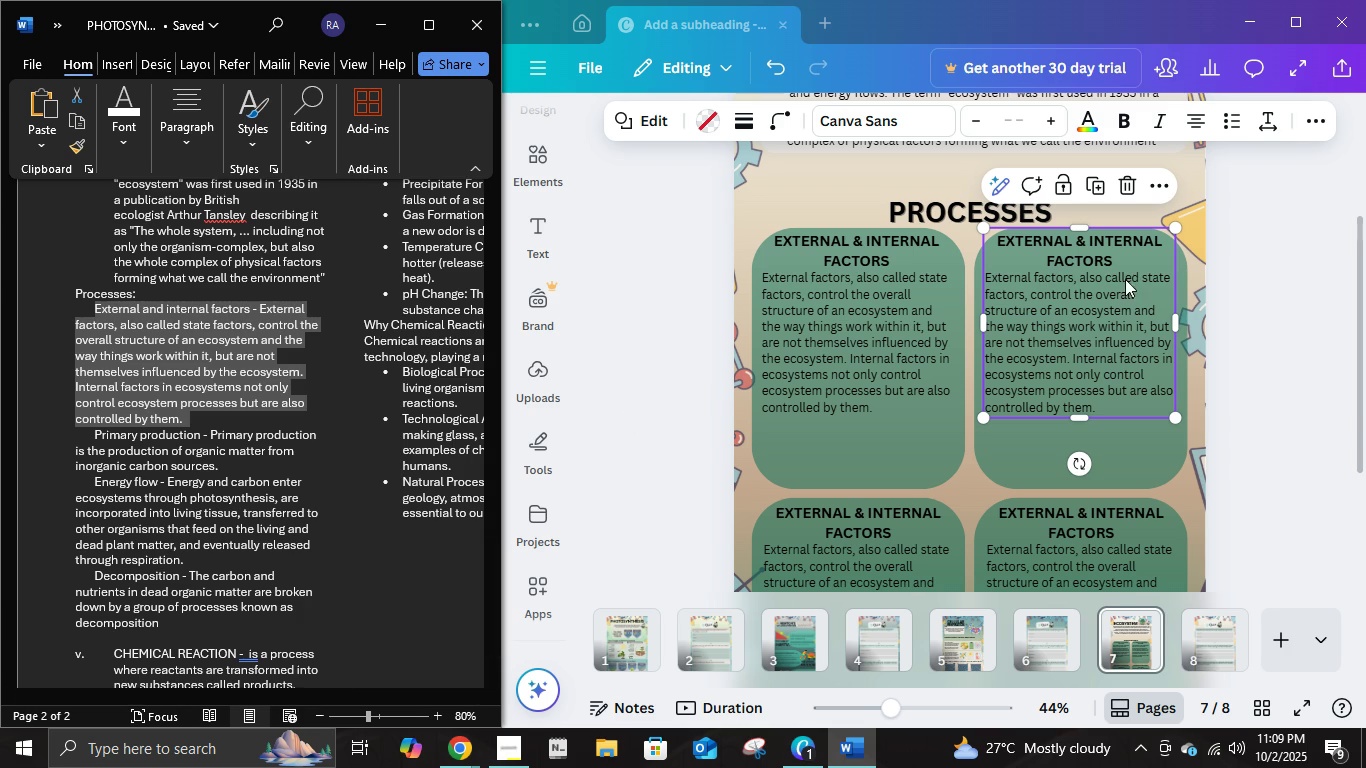 
double_click([1127, 264])